 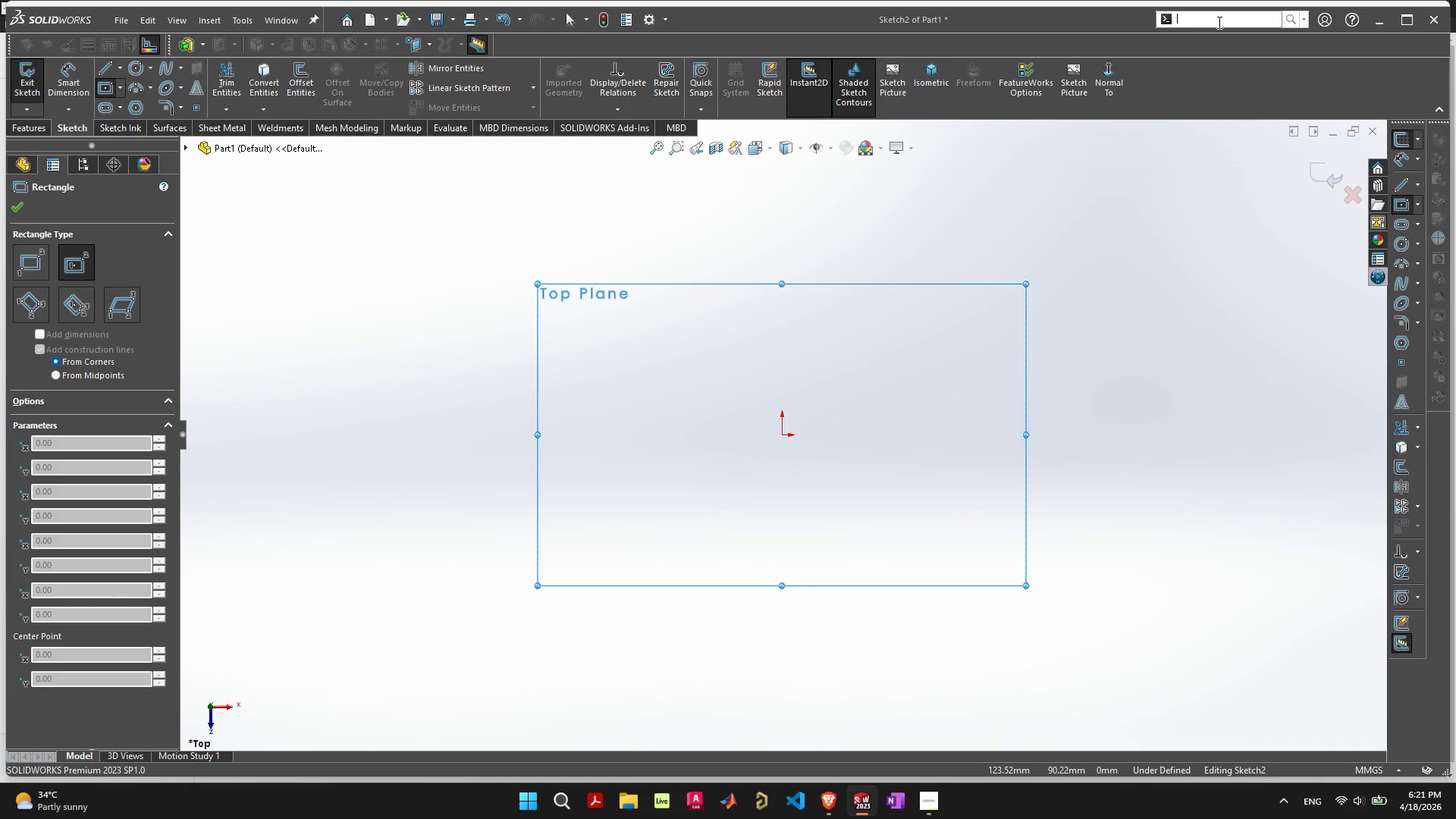 
type(r)
key(Backspace)
key(Backspace)
type(text)
 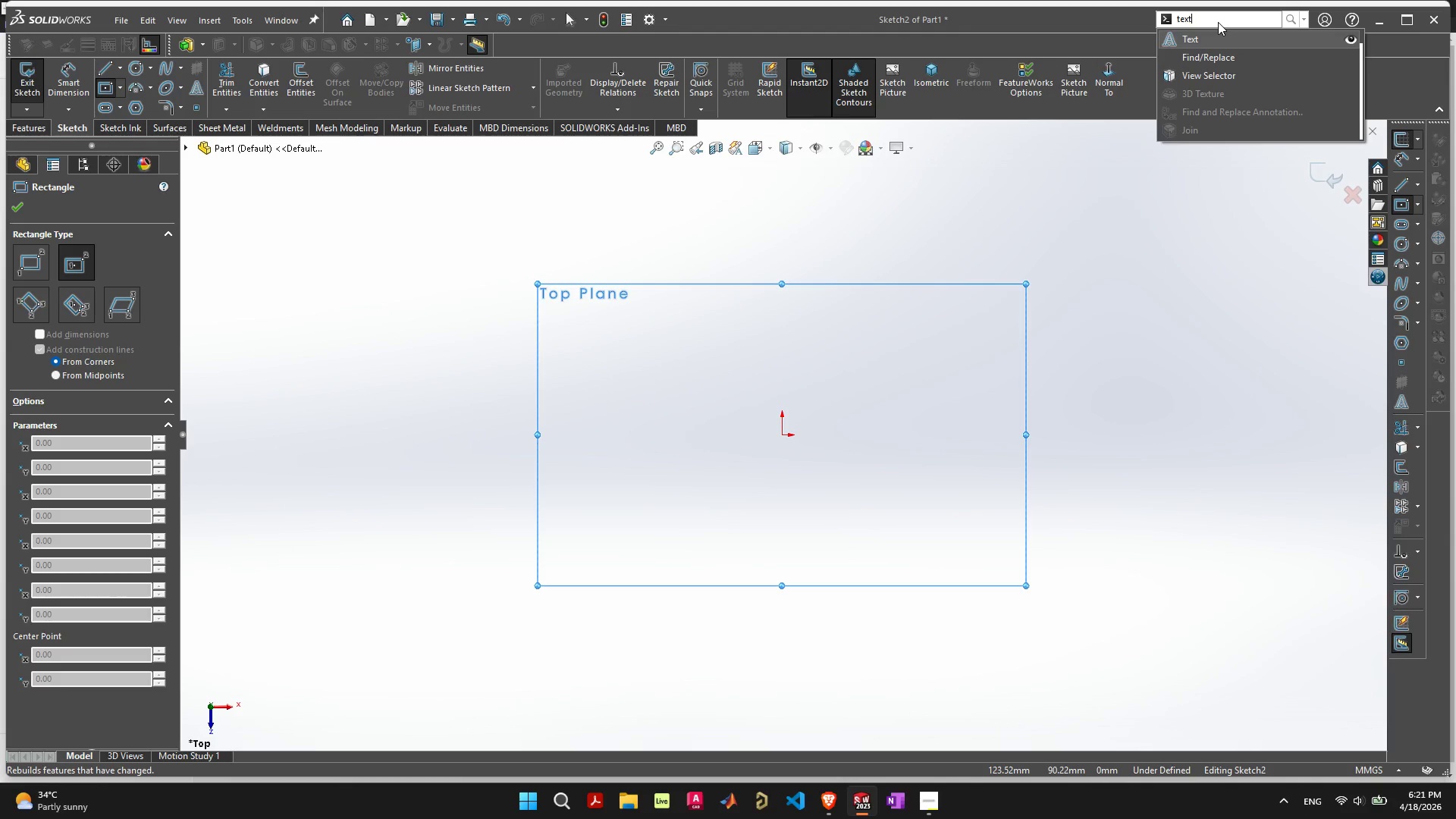 
left_click([1213, 360])
 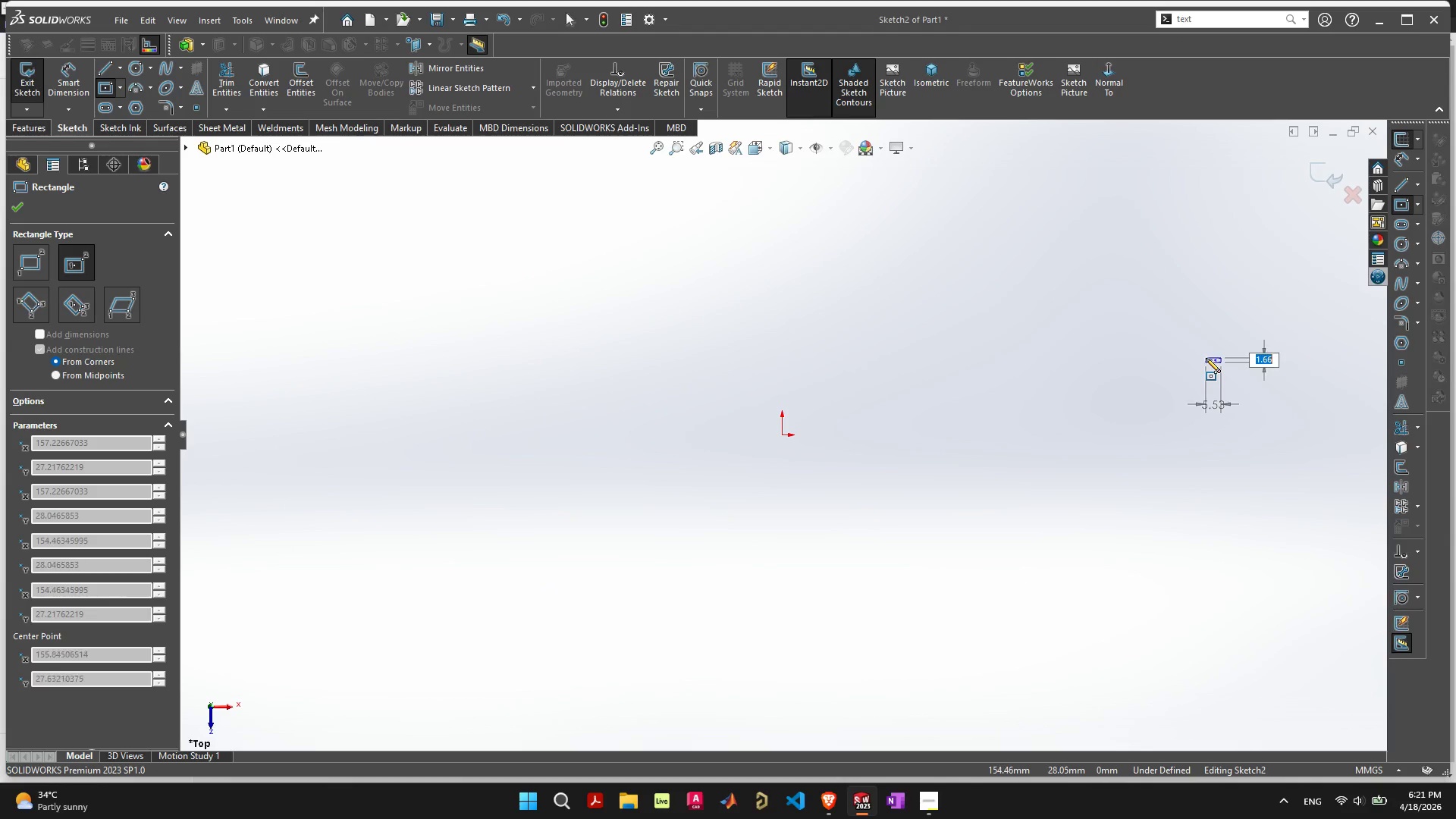 
key(Alt+AltLeft)
 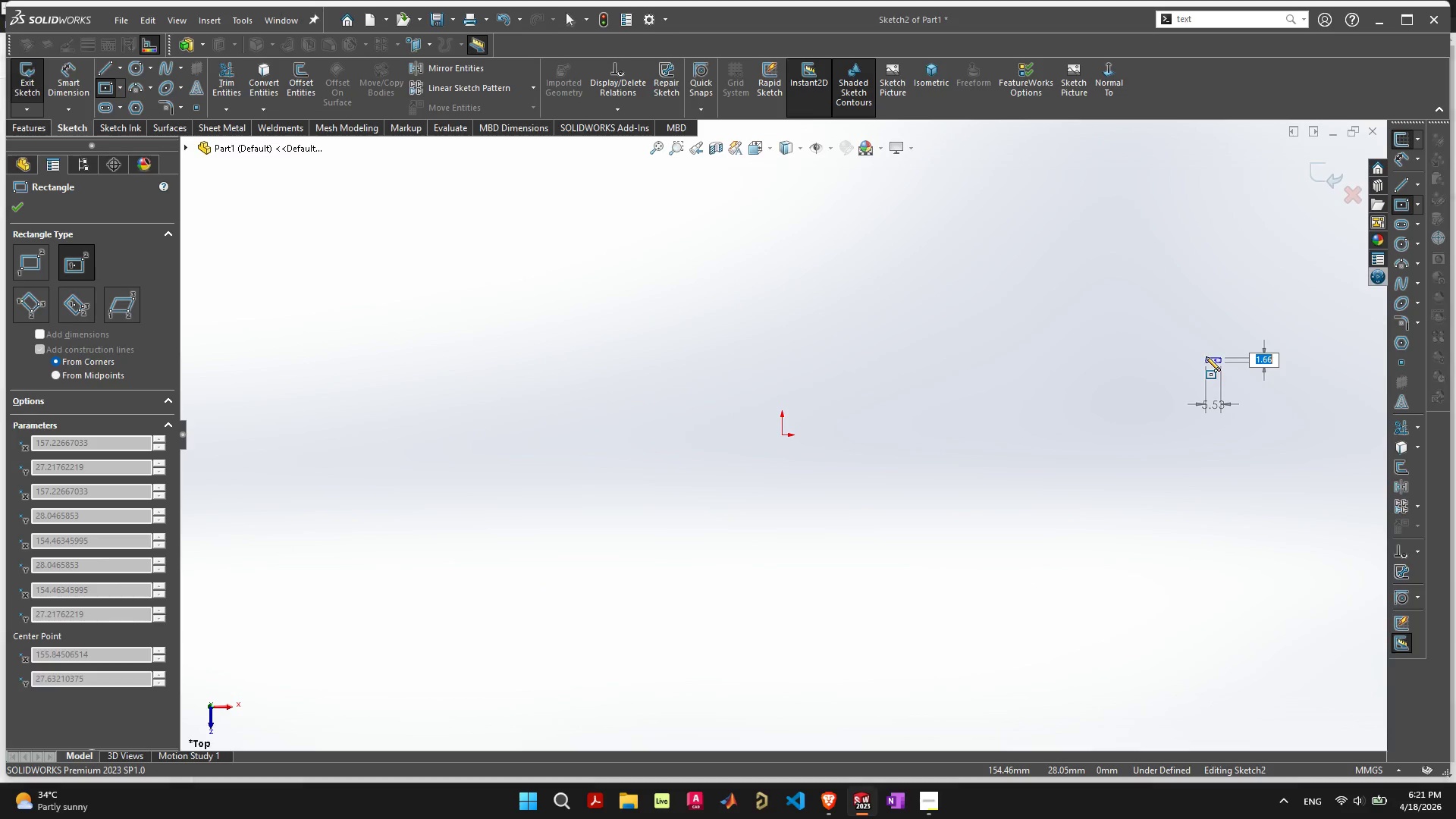 
key(Alt+Tab)